 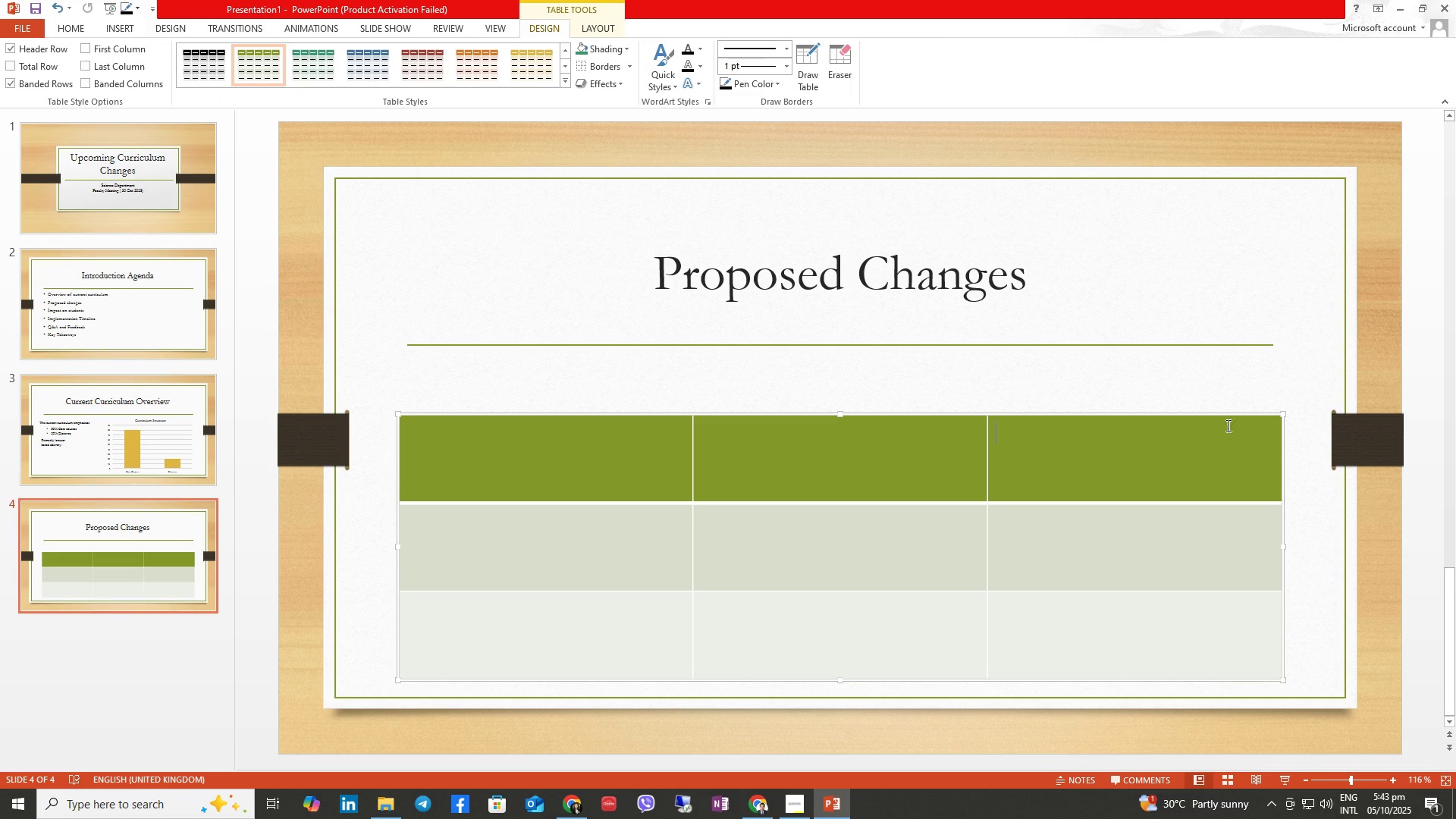 
right_click([1225, 416])
 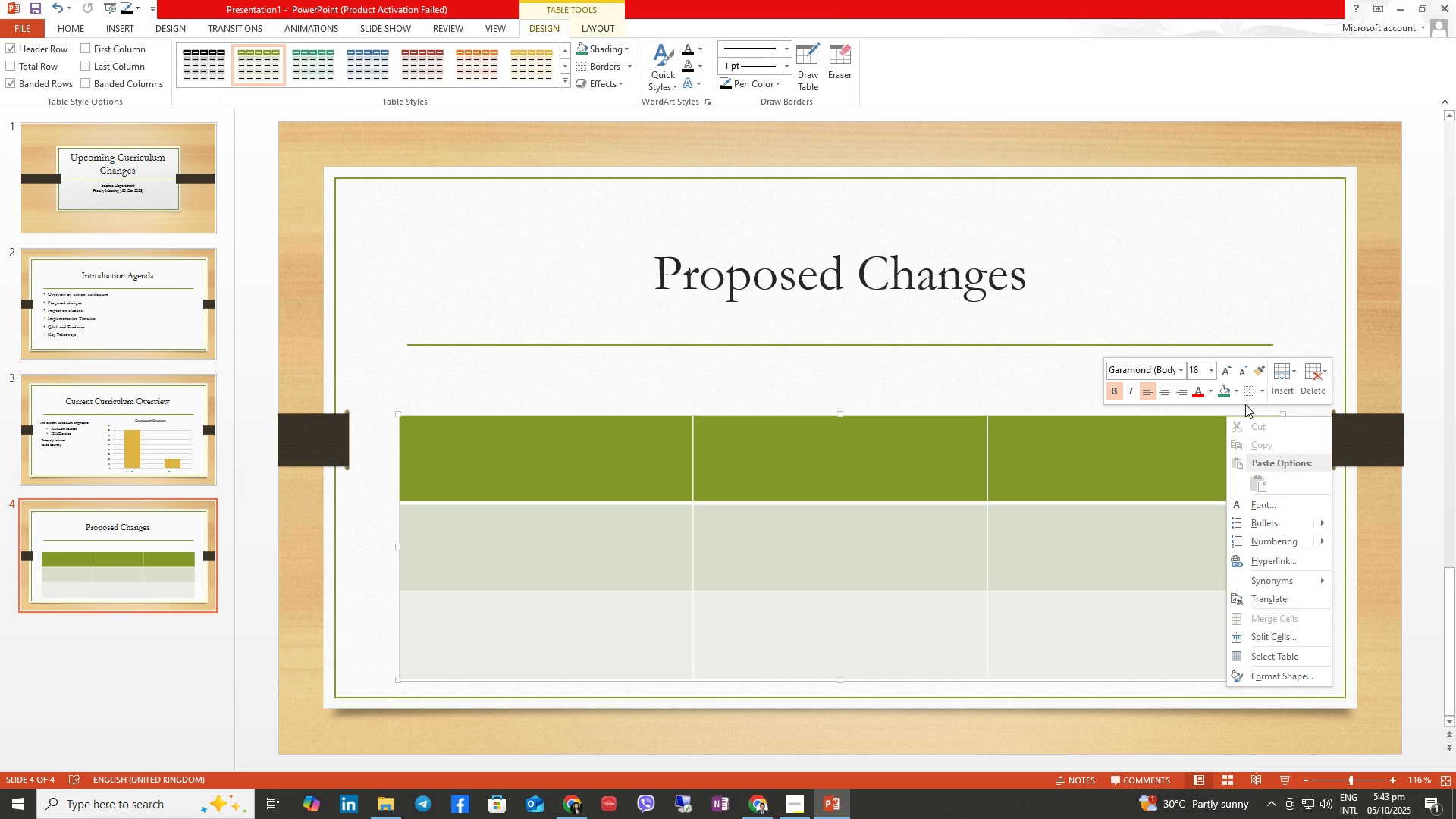 
left_click([1225, 395])
 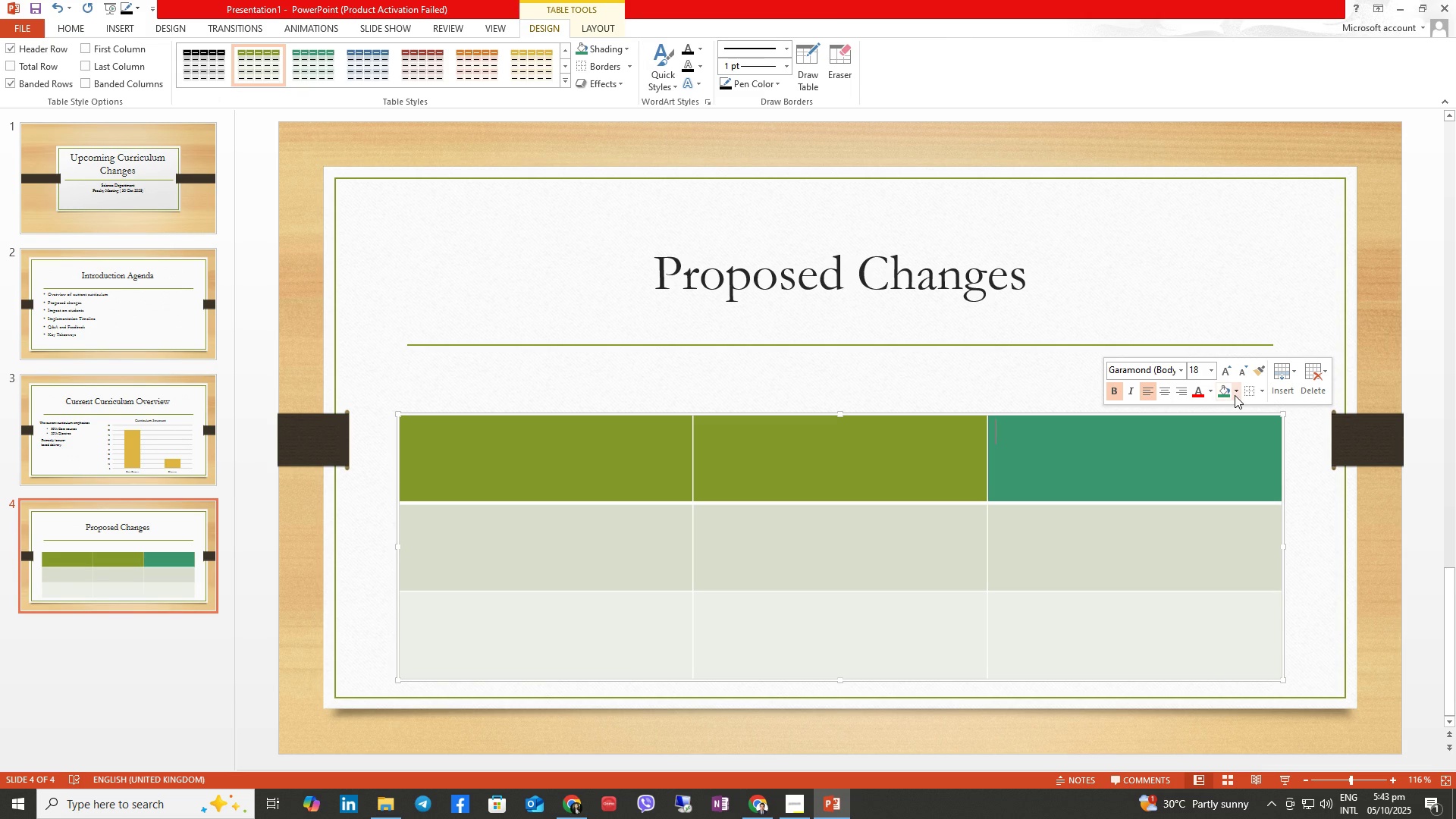 
left_click([1235, 394])
 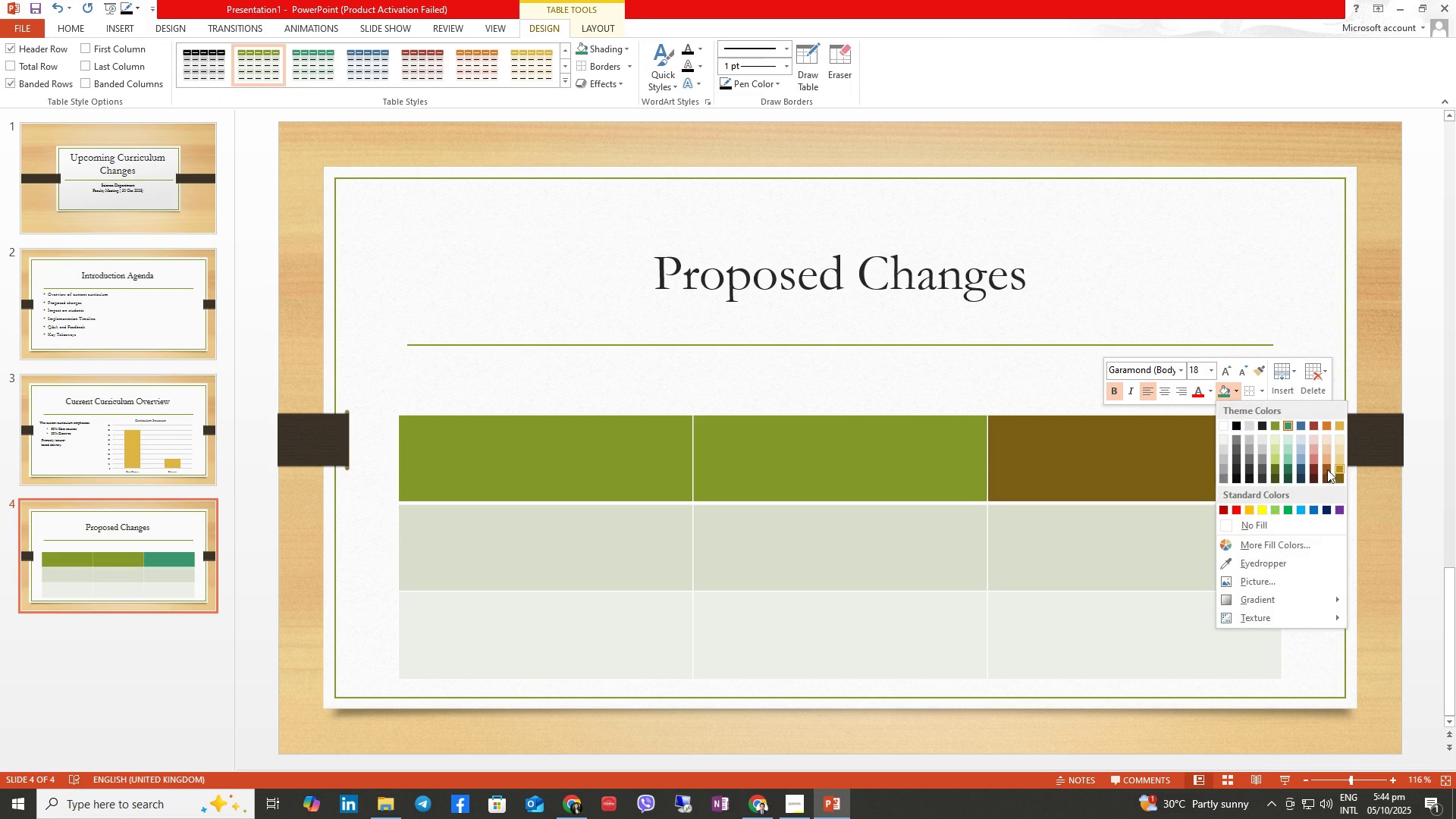 
left_click([1081, 470])